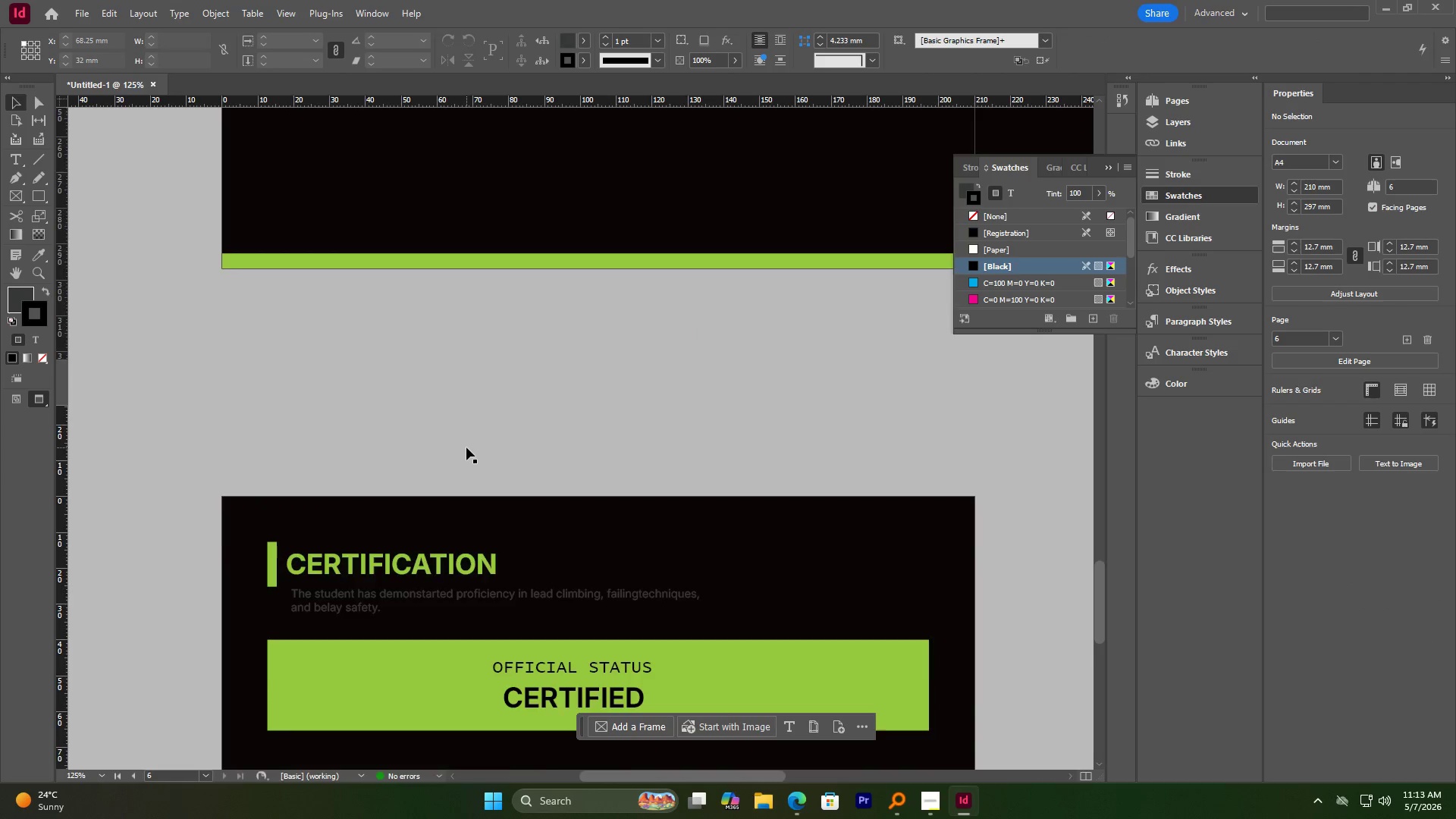 
scroll: coordinate [466, 447], scroll_direction: up, amount: 5.0
 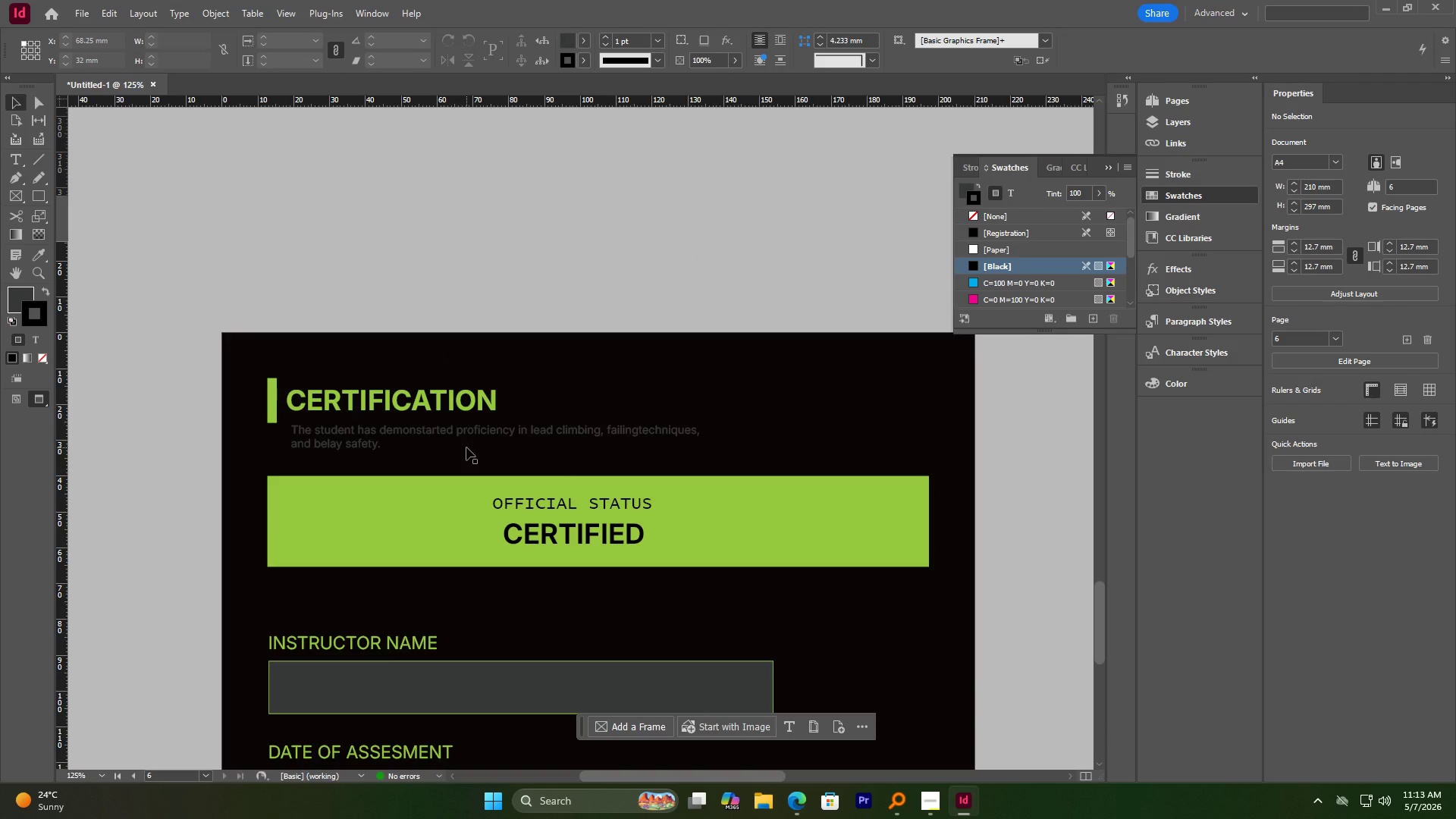 
hold_key(key=AltLeft, duration=0.91)
 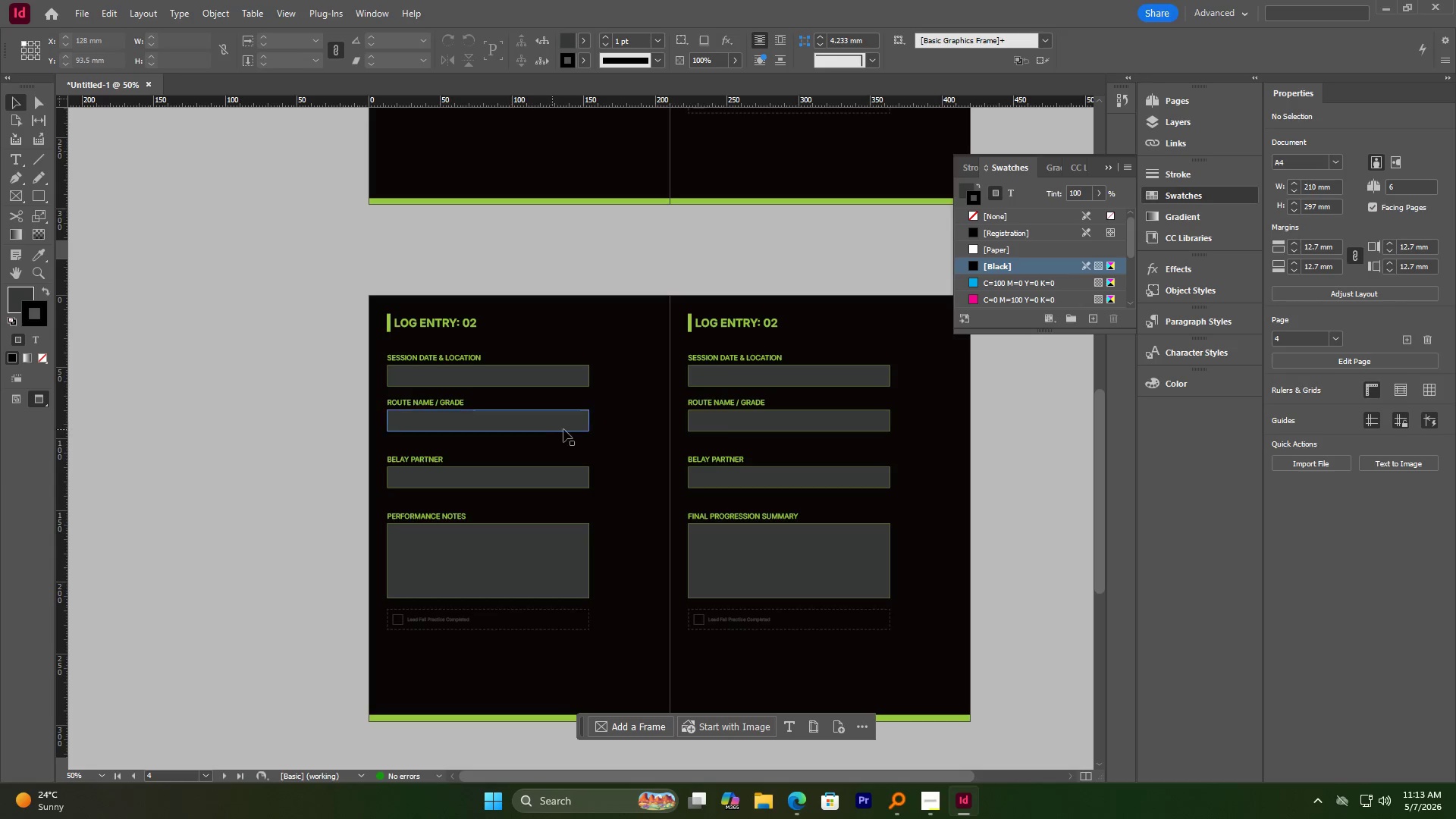 
scroll: coordinate [466, 447], scroll_direction: up, amount: 4.0
 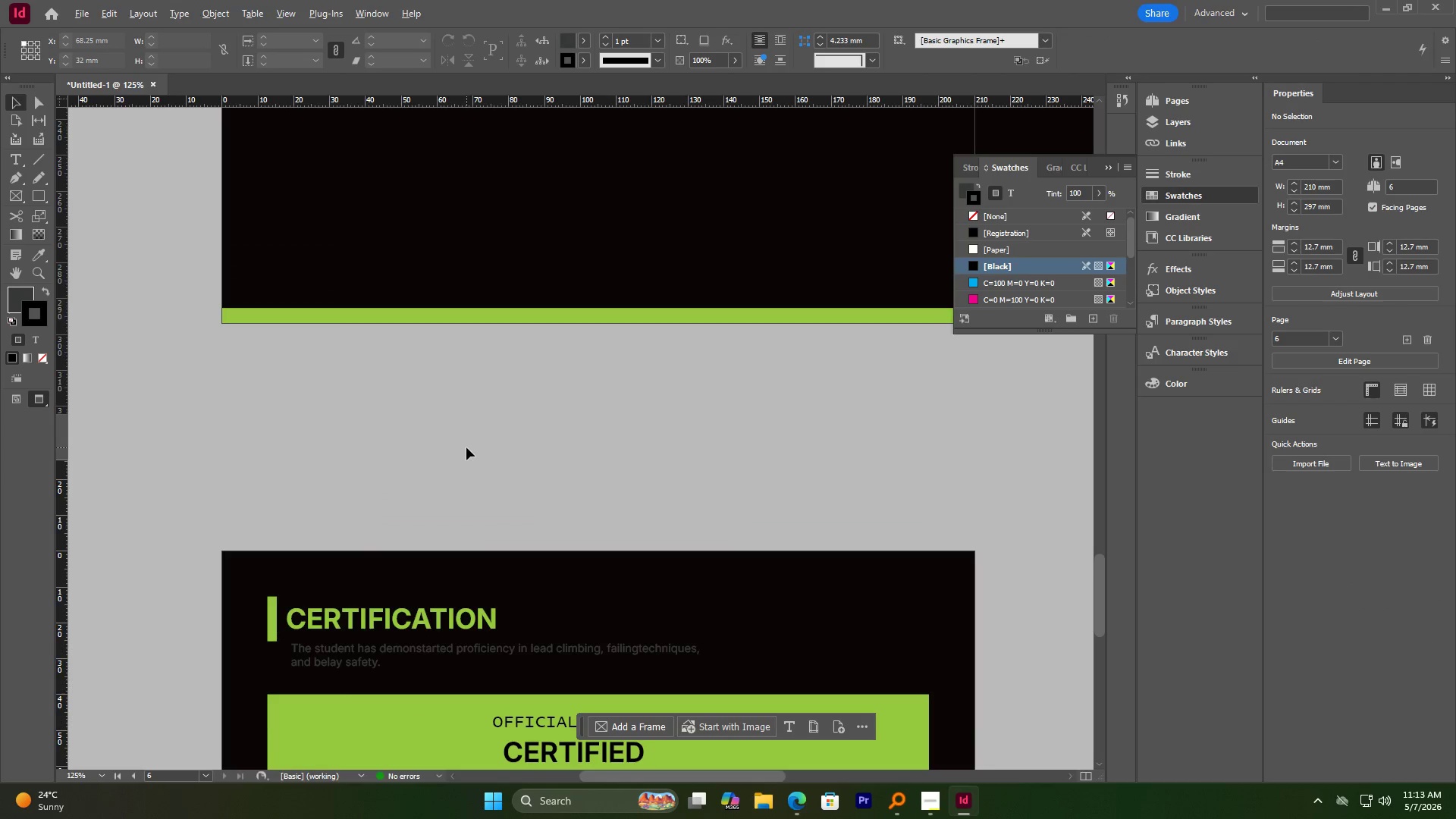 
scroll: coordinate [466, 447], scroll_direction: down, amount: 4.0
 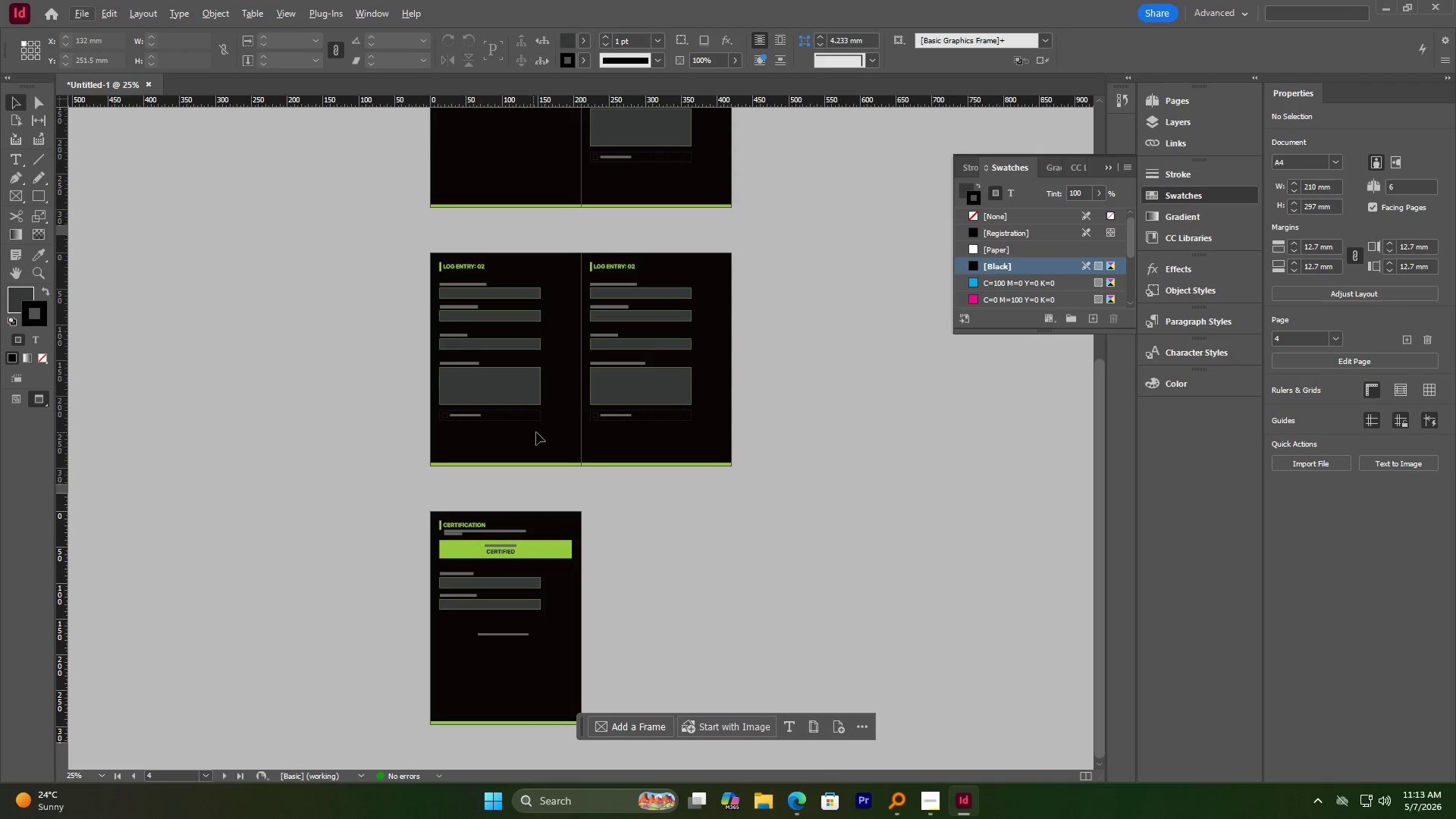 
hold_key(key=AltLeft, duration=0.8)
scroll: coordinate [566, 429], scroll_direction: up, amount: 19.0
 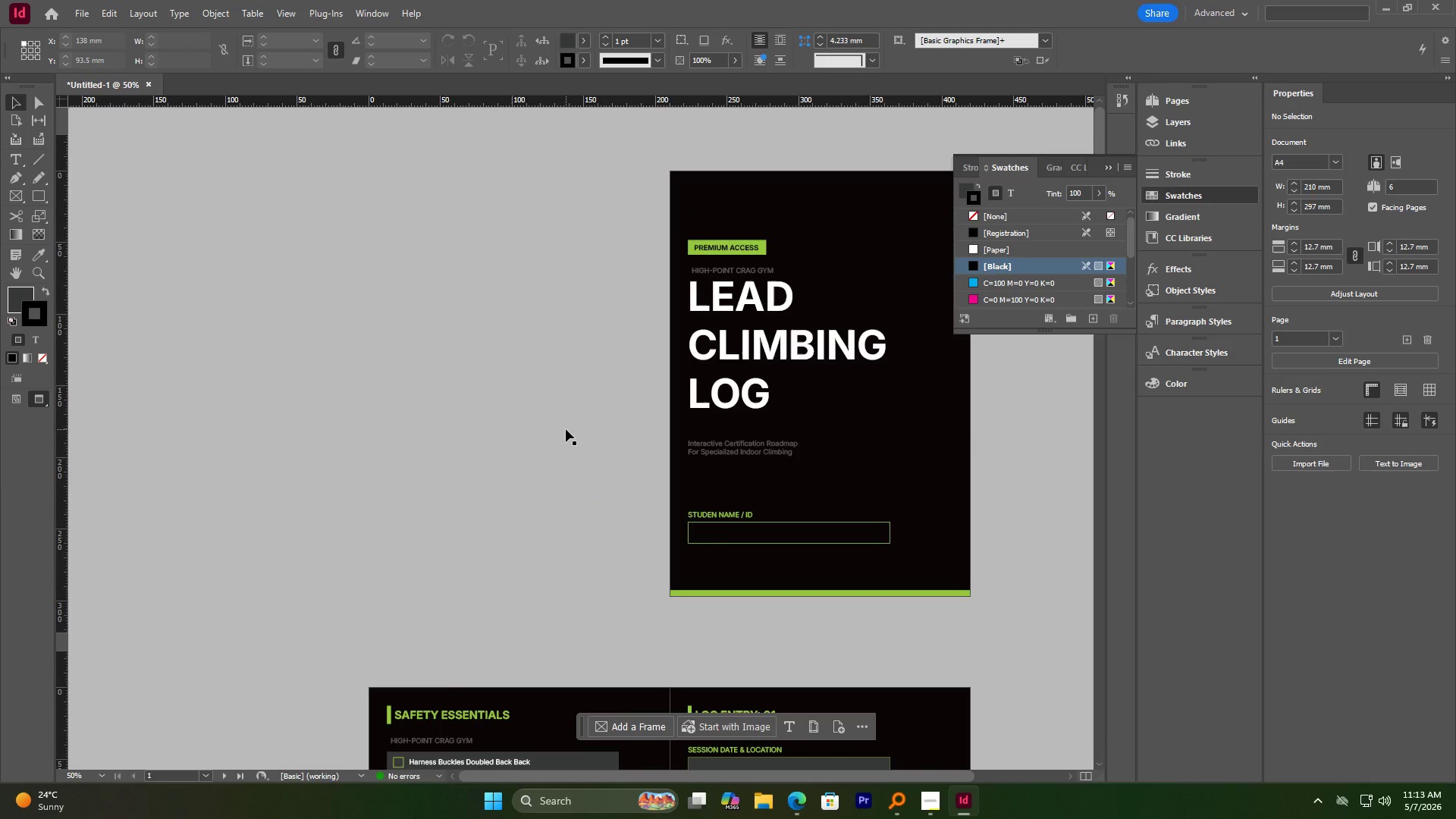 
scroll: coordinate [566, 429], scroll_direction: down, amount: 1.0
 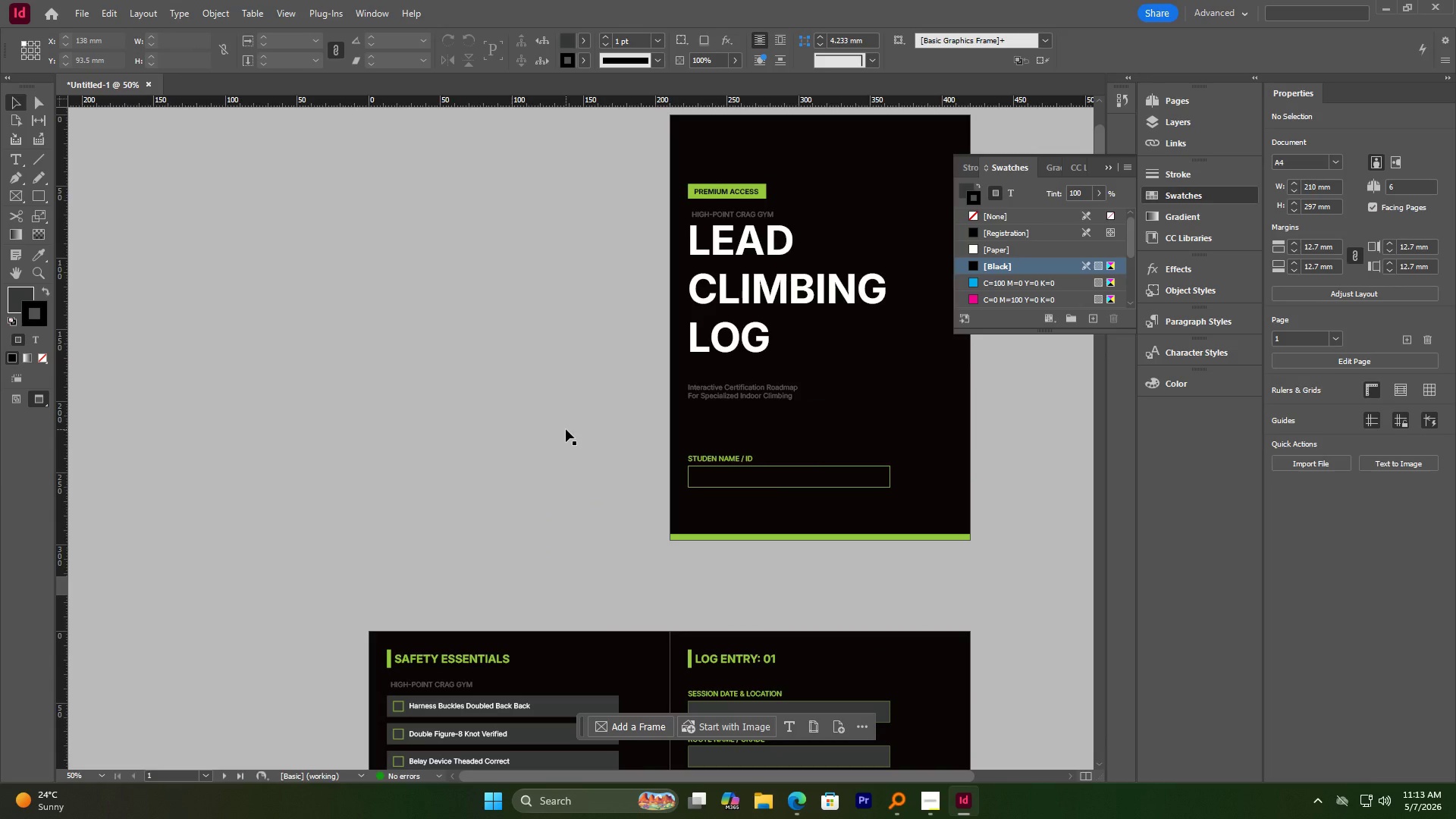 
key(Control+S)
 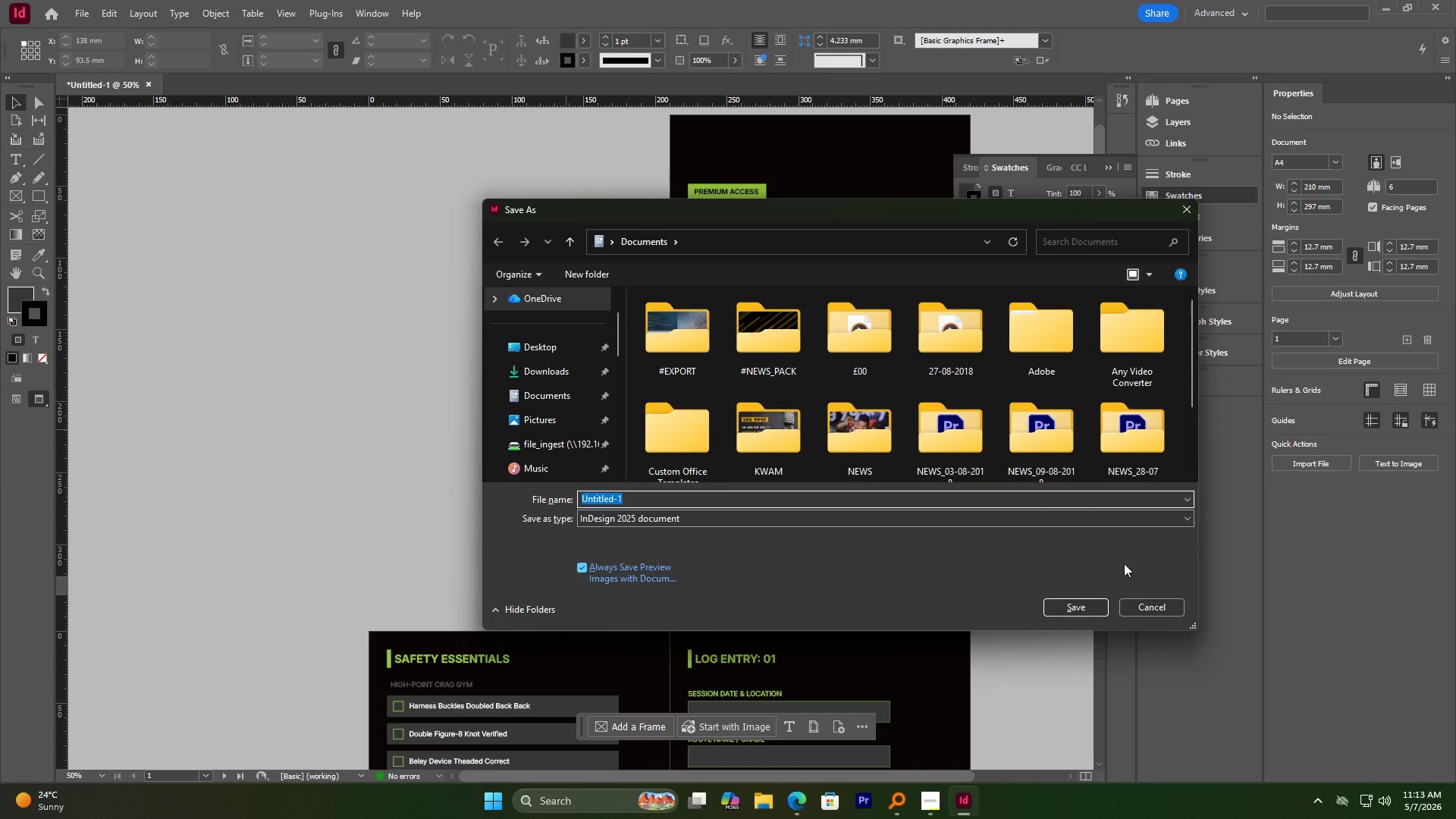 
left_click([1134, 606])
 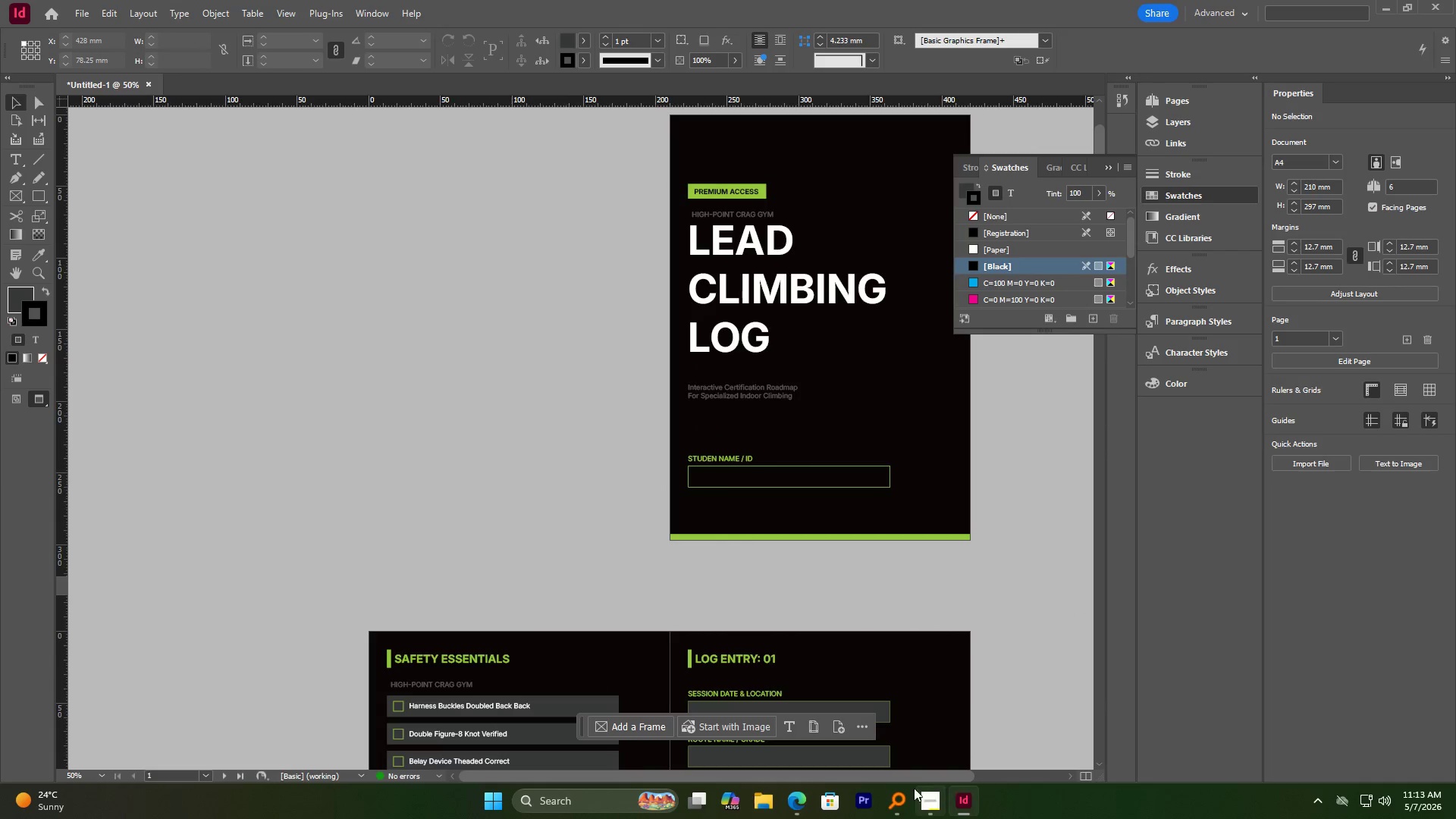 
left_click([929, 809])